 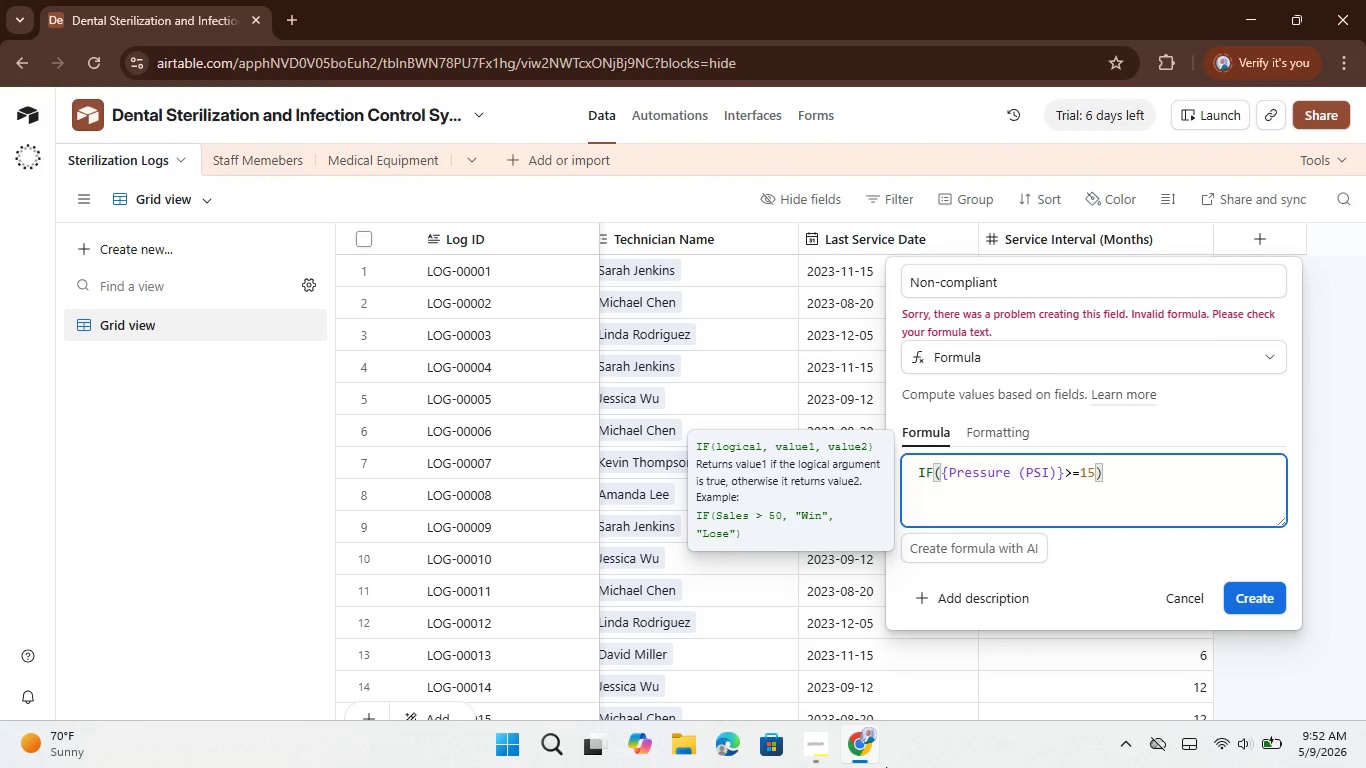 
hold_key(key=ShiftRight, duration=0.5)
 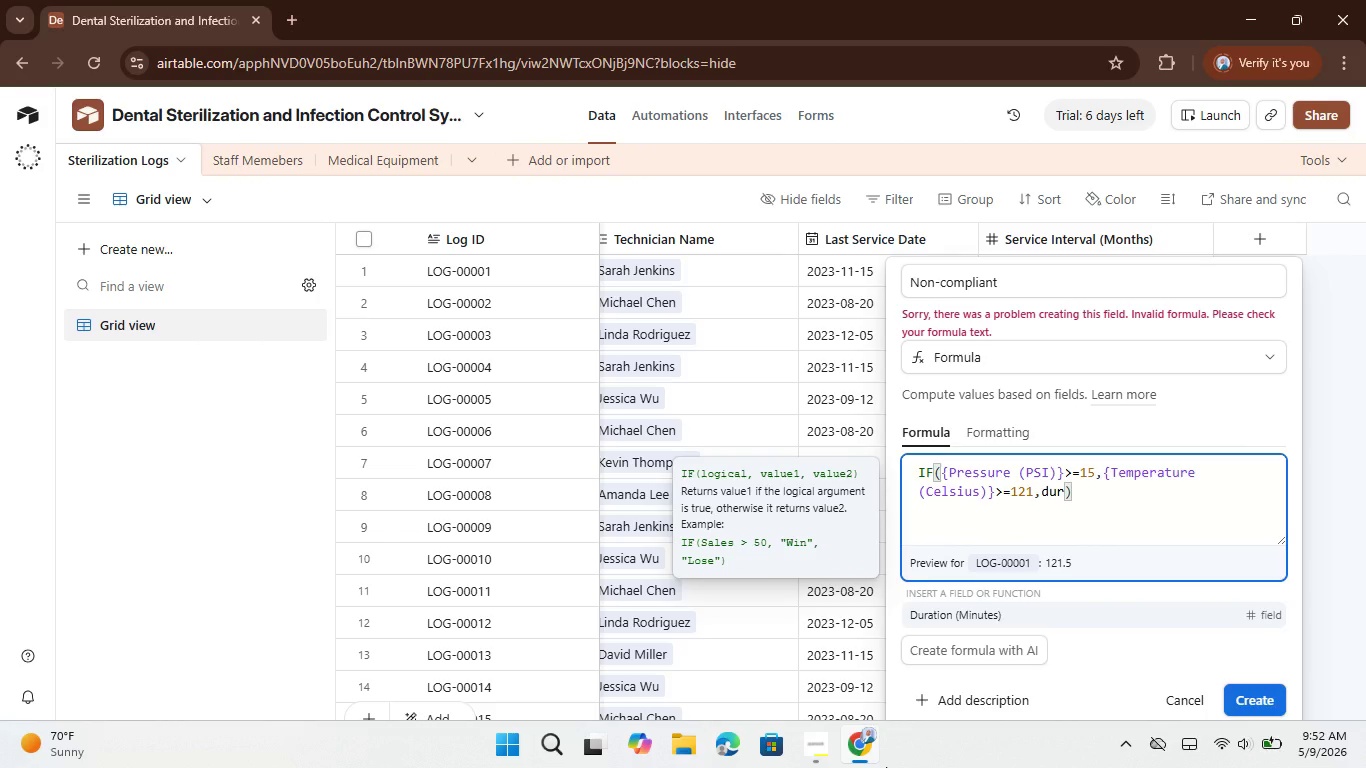 
wait(9.69)
 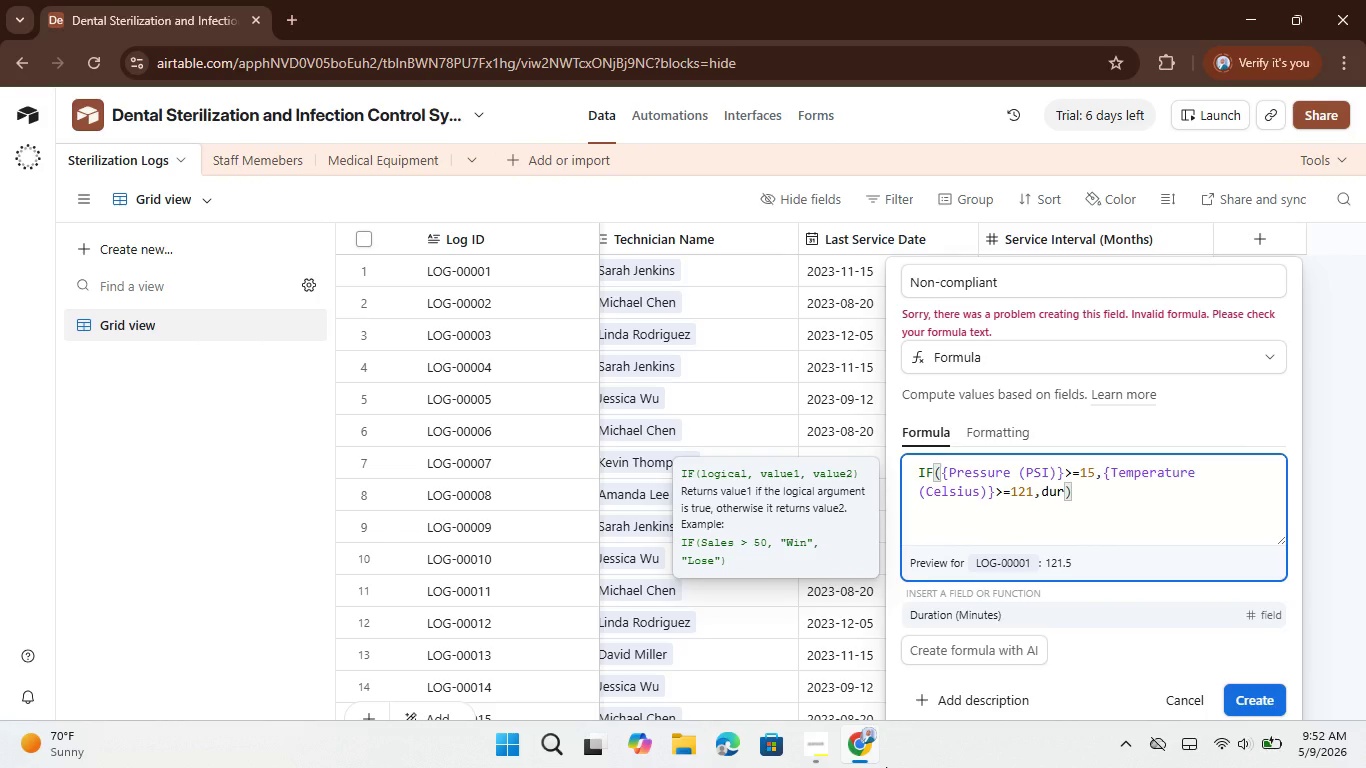 
left_click([845, 664])
 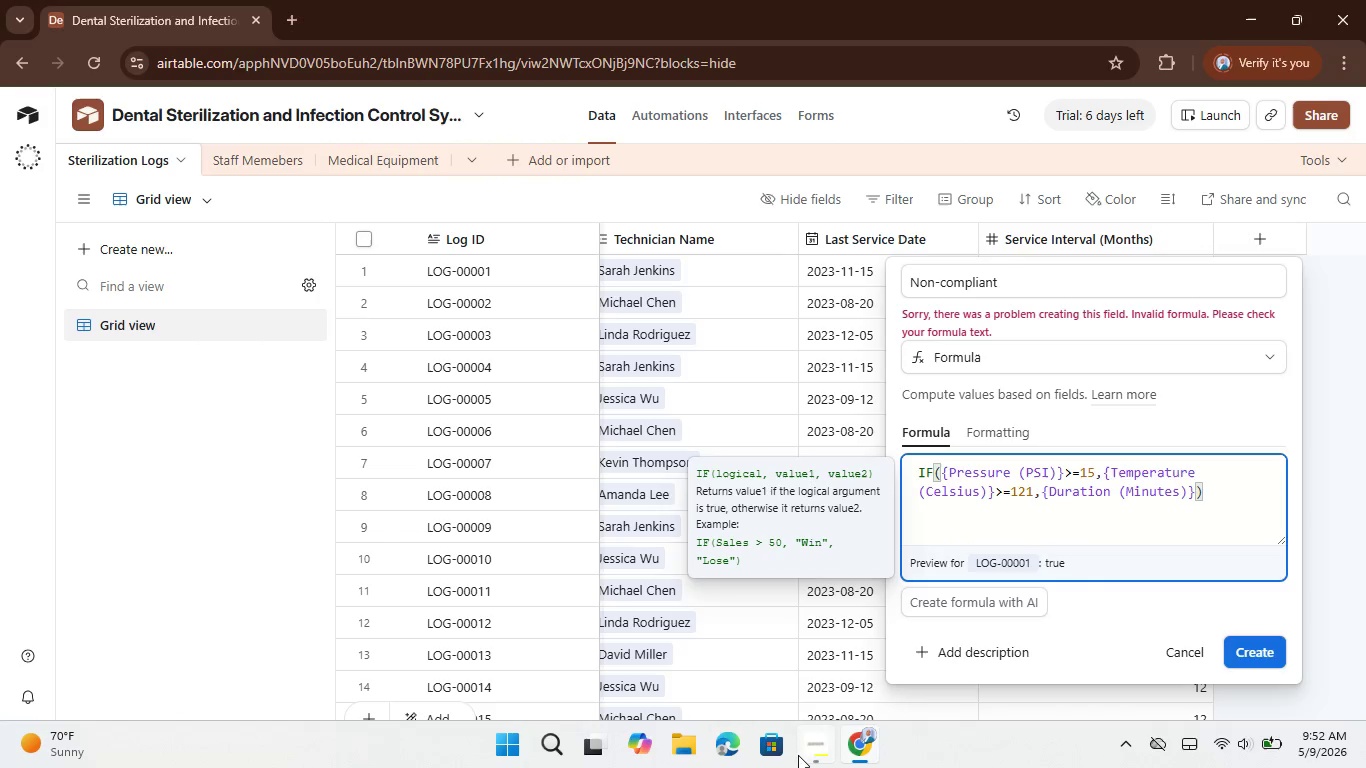 
left_click([819, 751])